 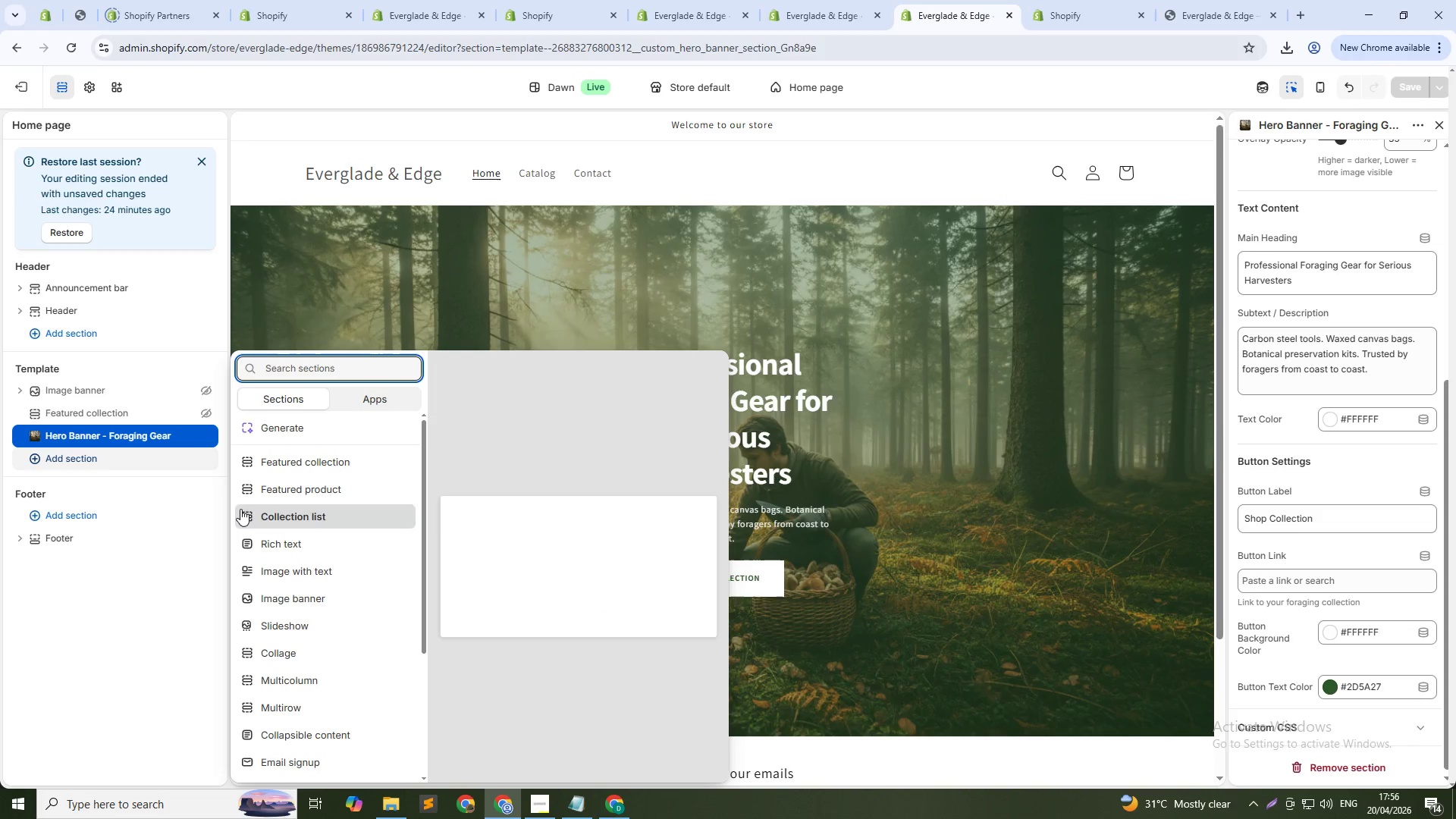 
scroll: coordinate [371, 761], scroll_direction: down, amount: 14.0
 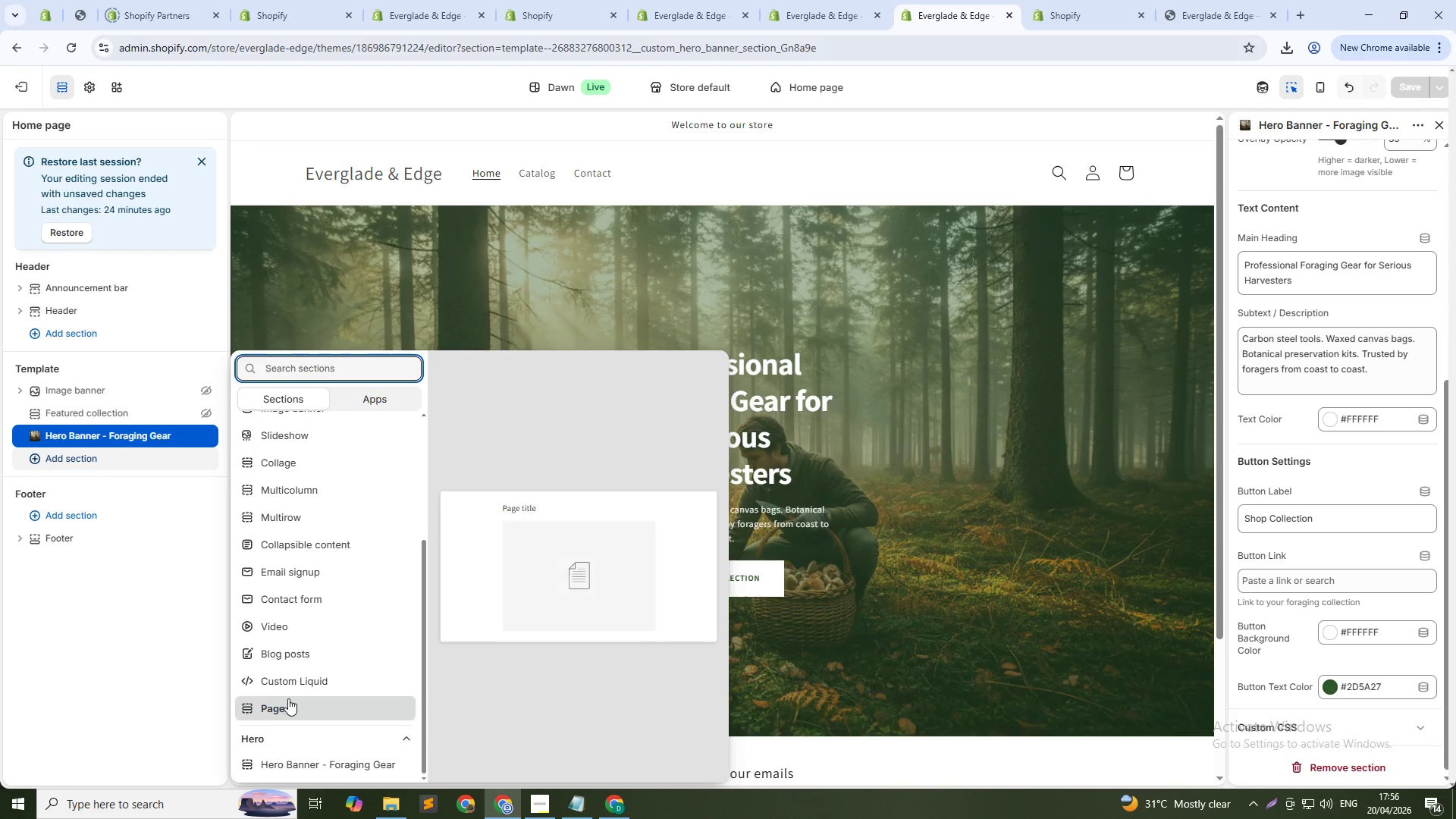 
scroll: coordinate [292, 700], scroll_direction: down, amount: 7.0
 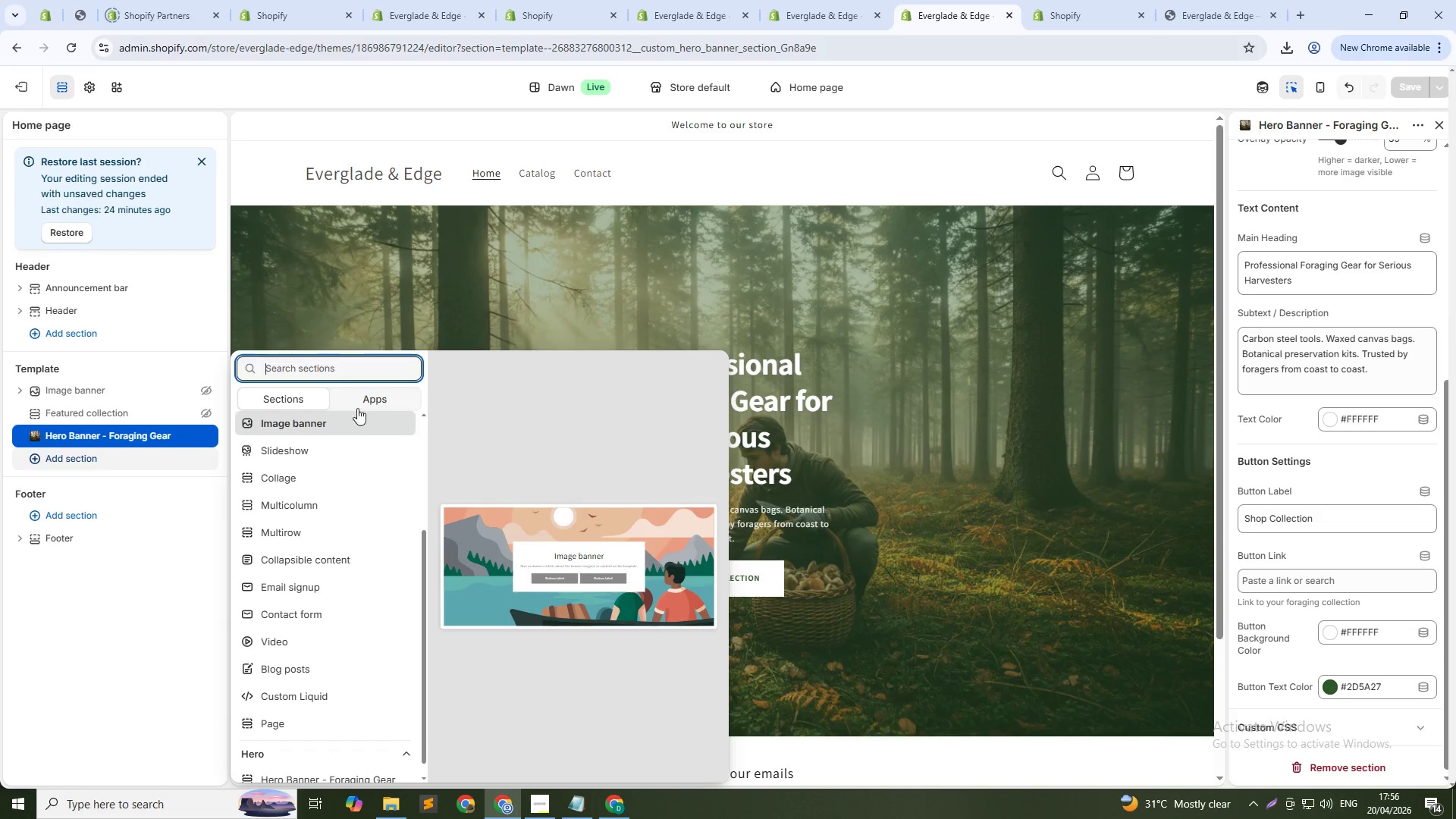 
left_click([361, 400])
 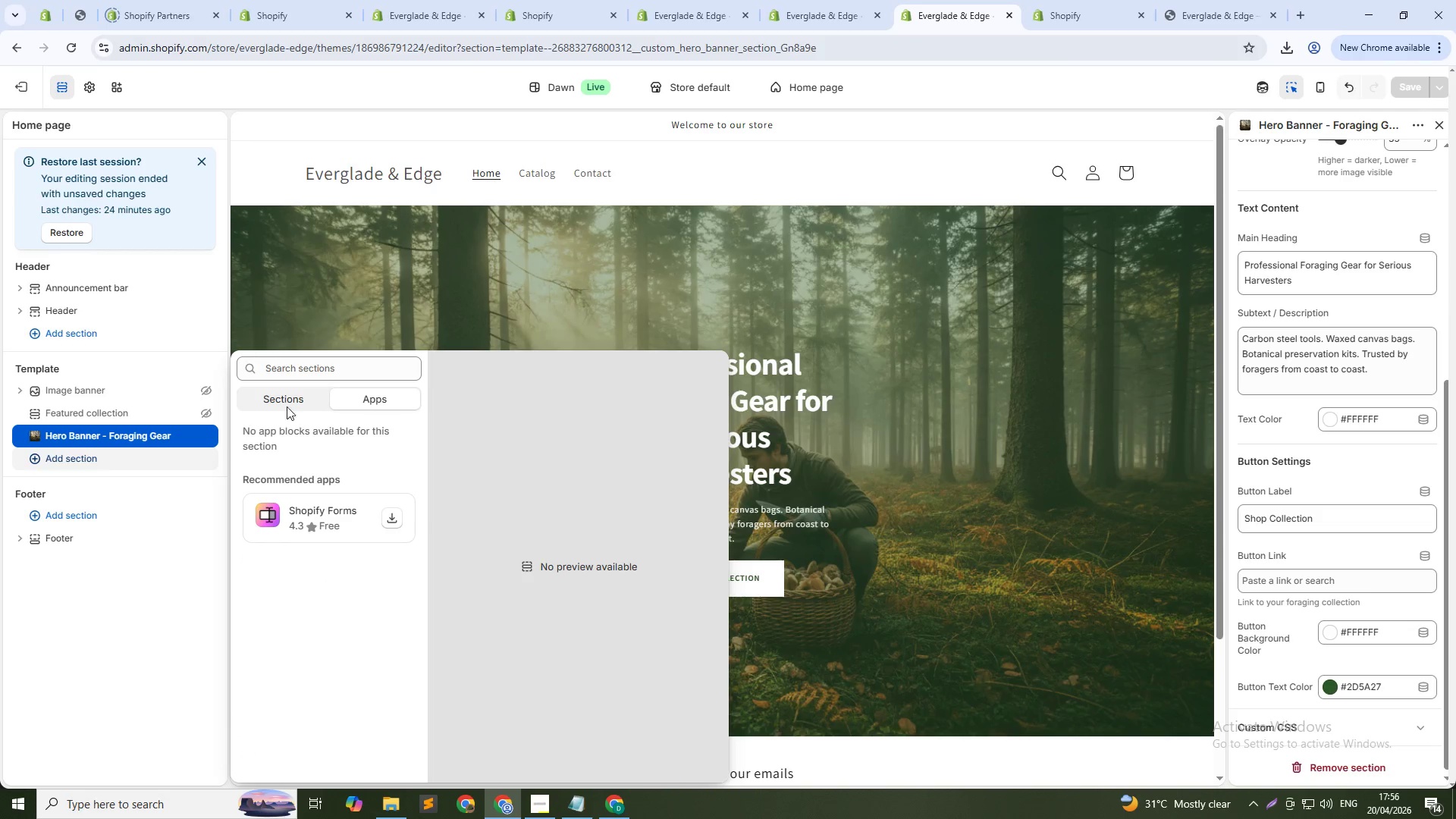 
left_click([284, 394])
 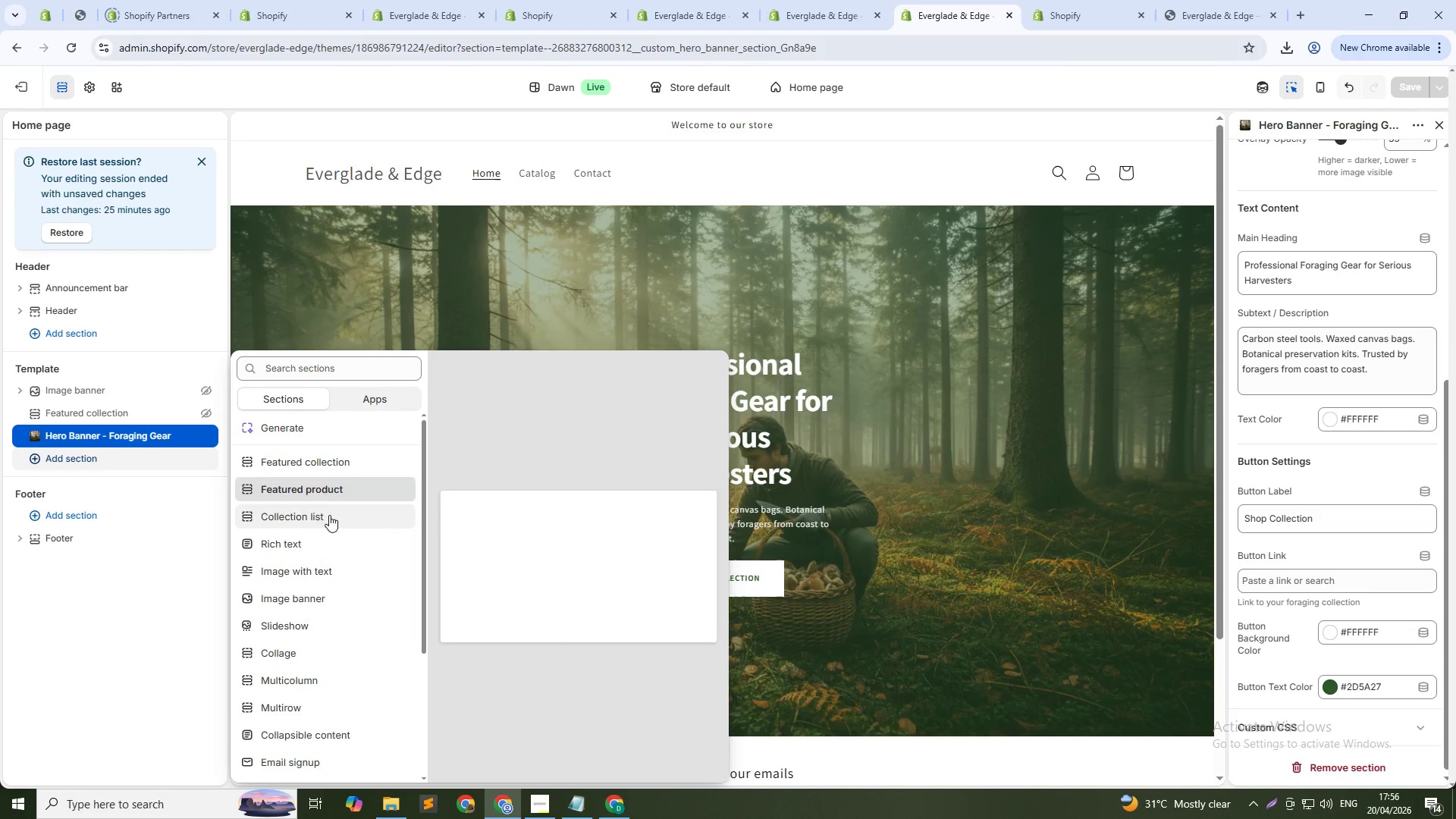 
scroll: coordinate [329, 530], scroll_direction: up, amount: 3.0
 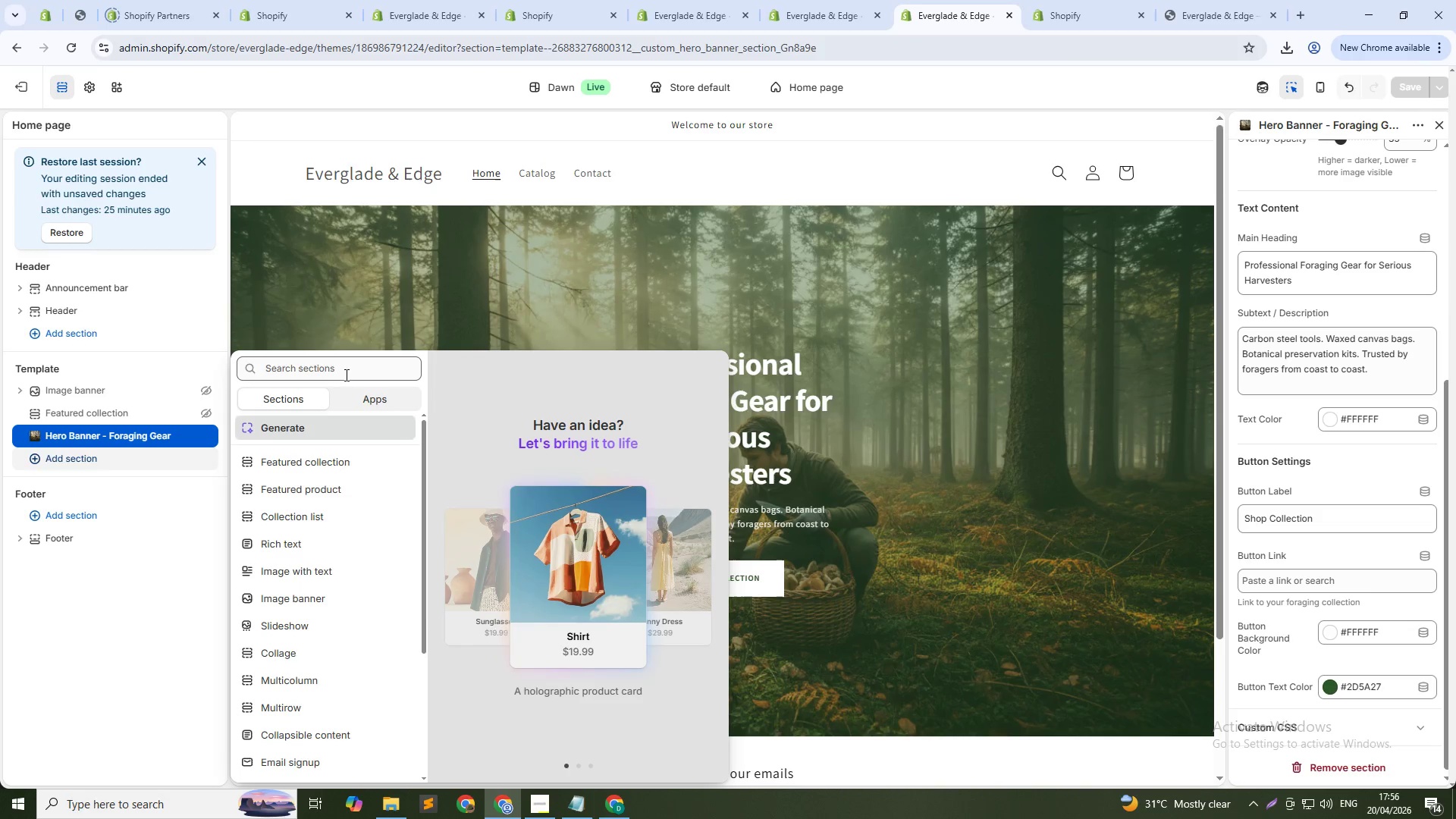 
left_click([344, 375])
 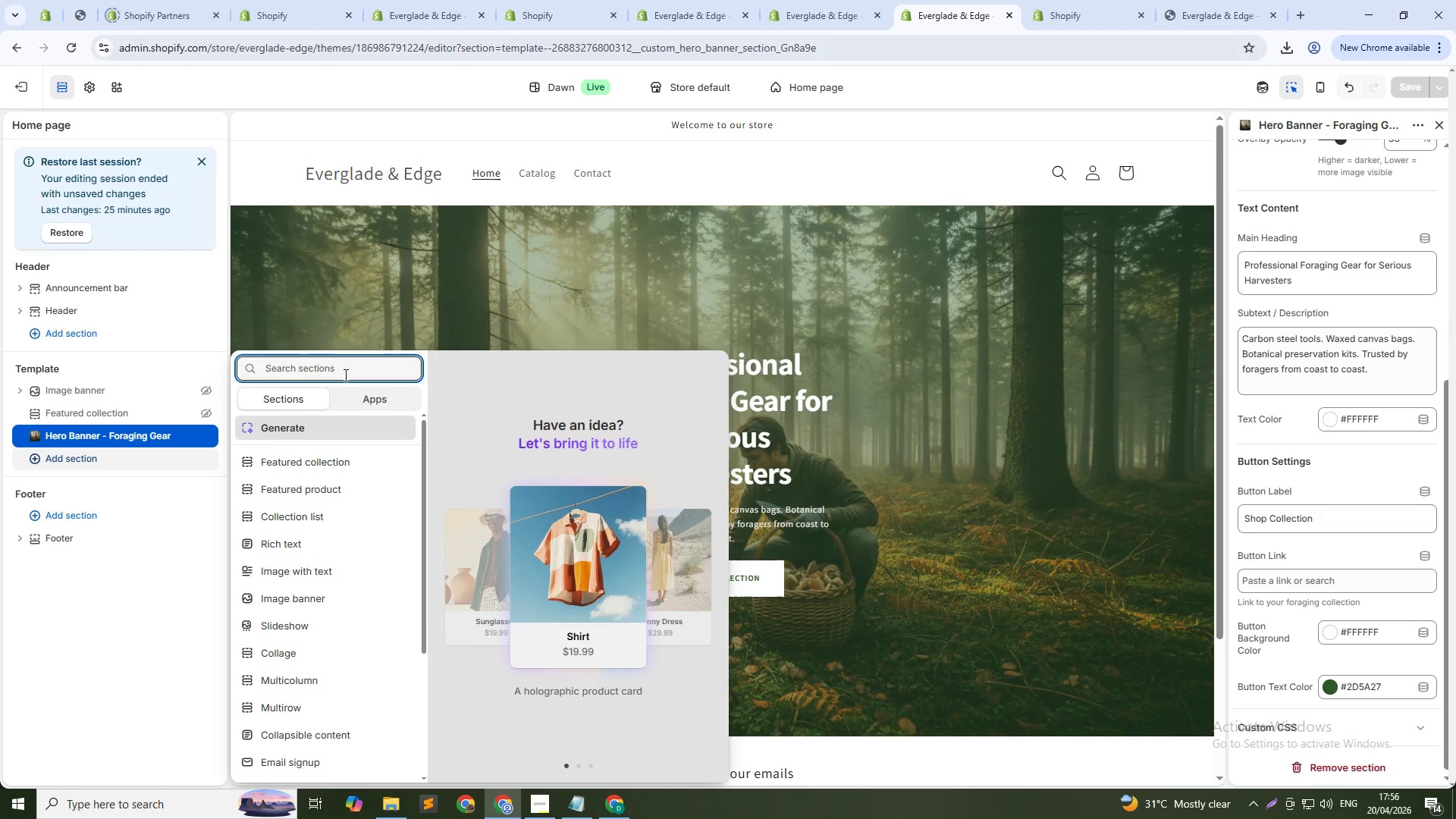 
type(w)
key(Backspace)
type(box)
key(Backspace)
key(Backspace)
key(Backspace)
 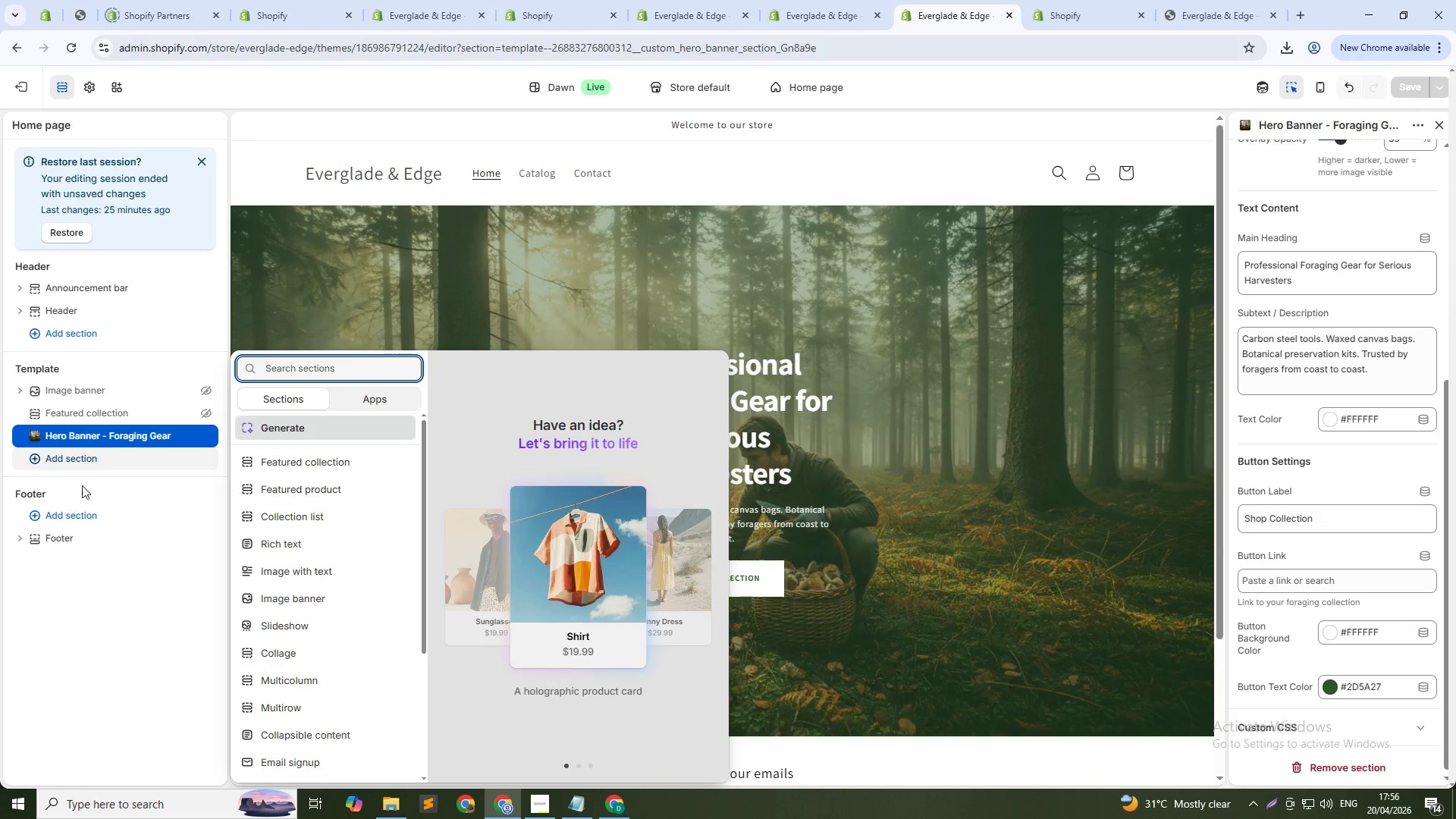 
left_click([80, 457])
 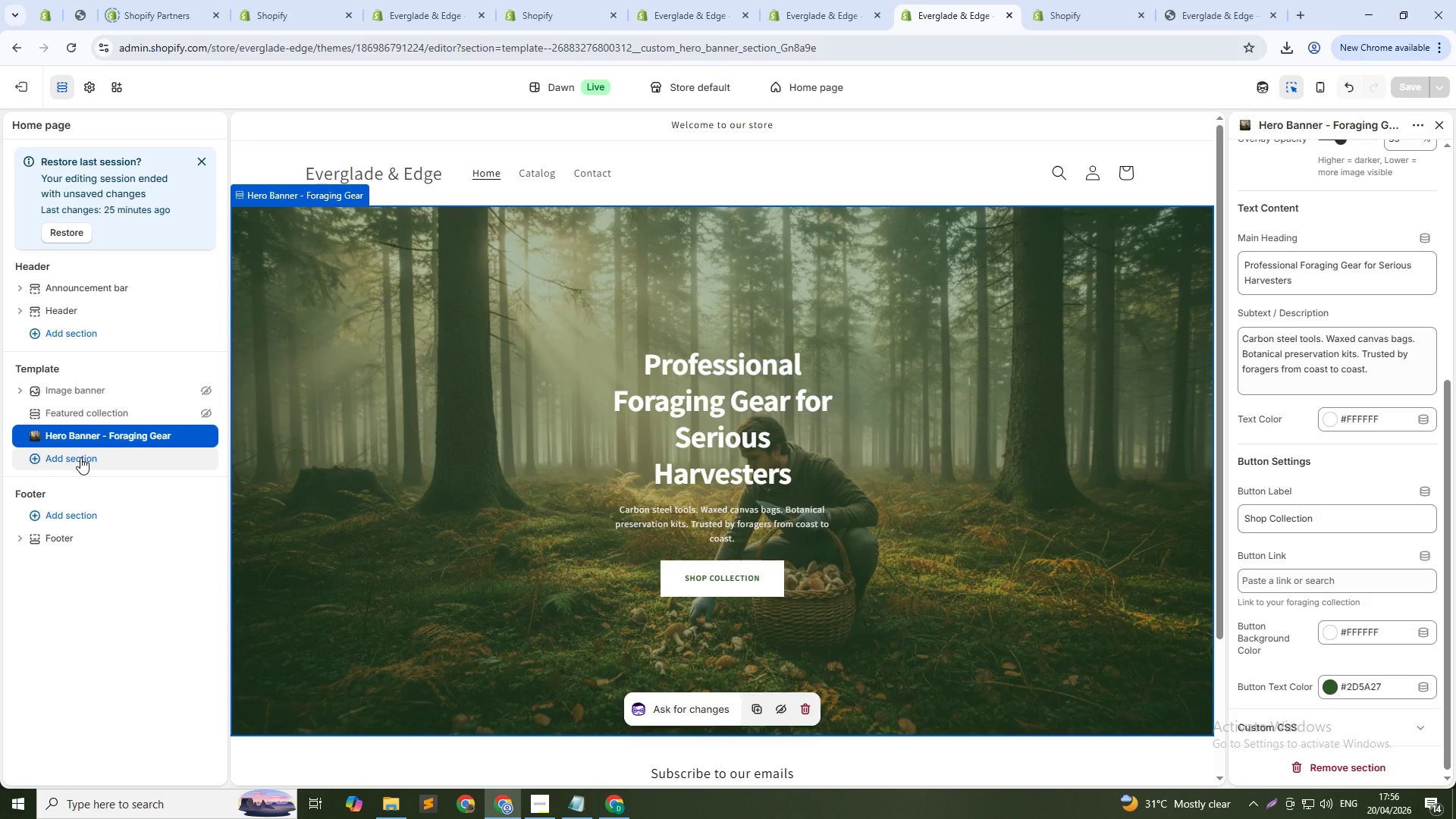 
left_click([80, 457])
 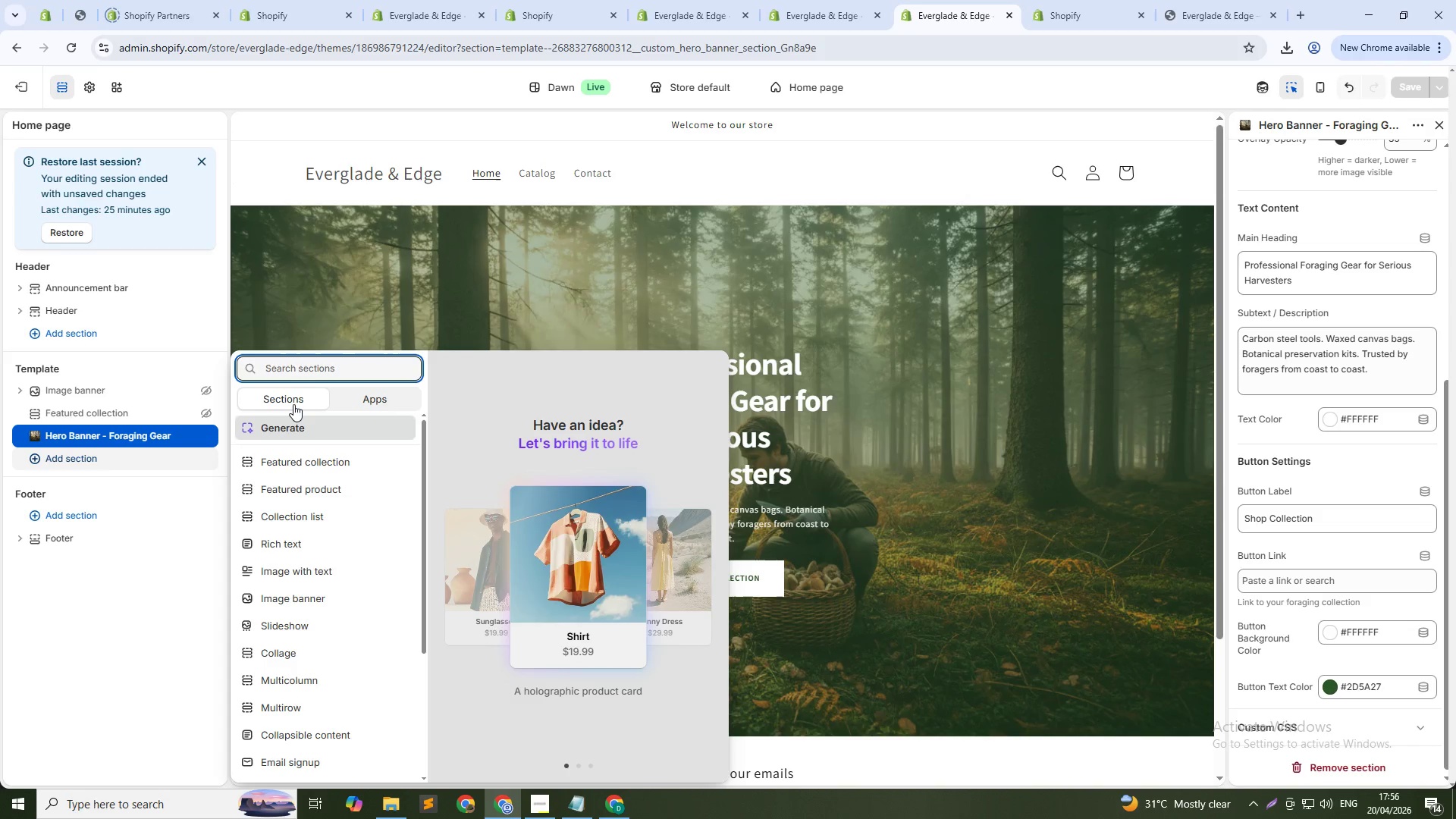 
type(bo)
key(Backspace)
key(Backspace)
key(Backspace)
key(Backspace)
key(Backspace)
type(b)
 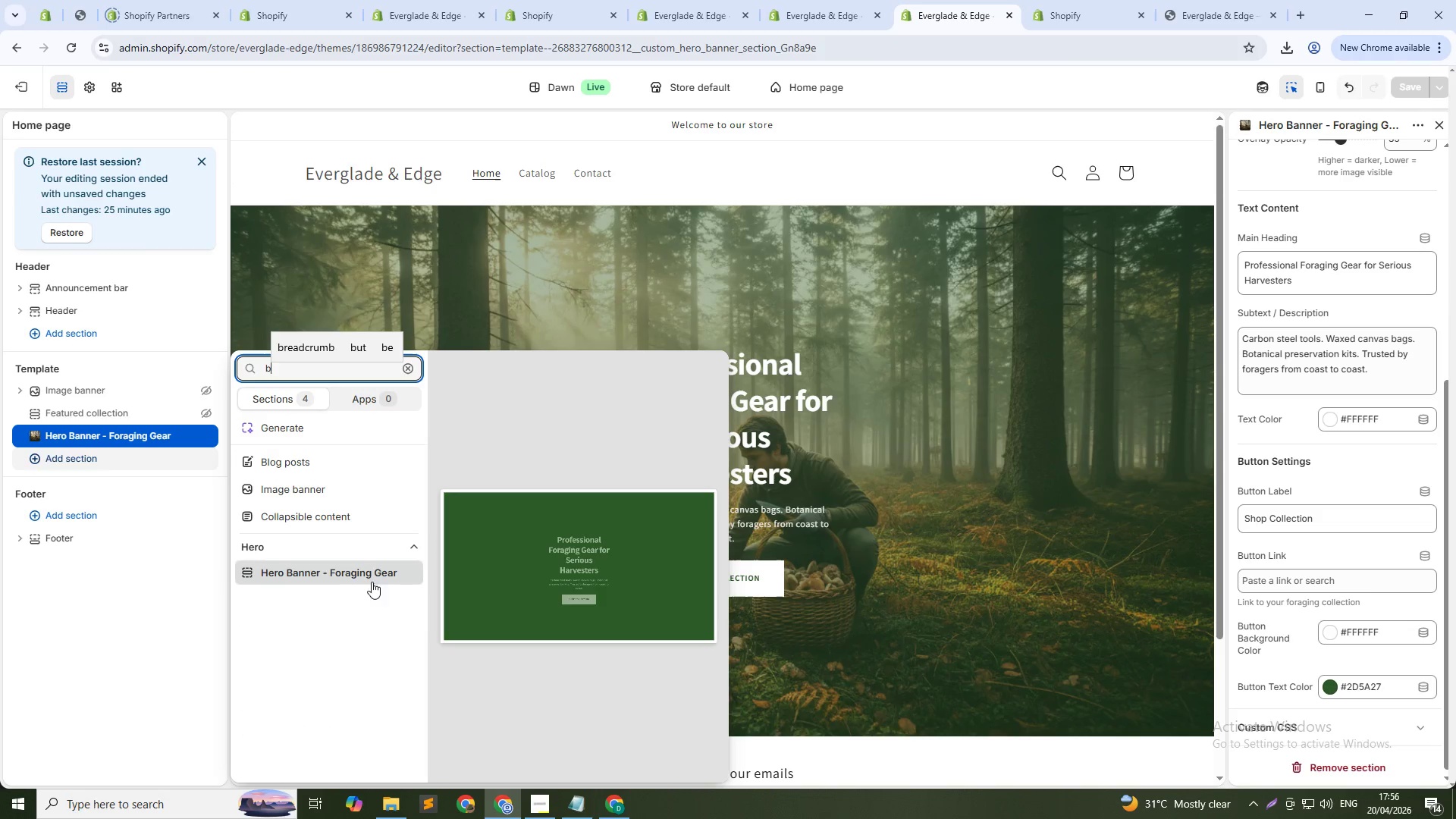 
left_click([77, 639])
 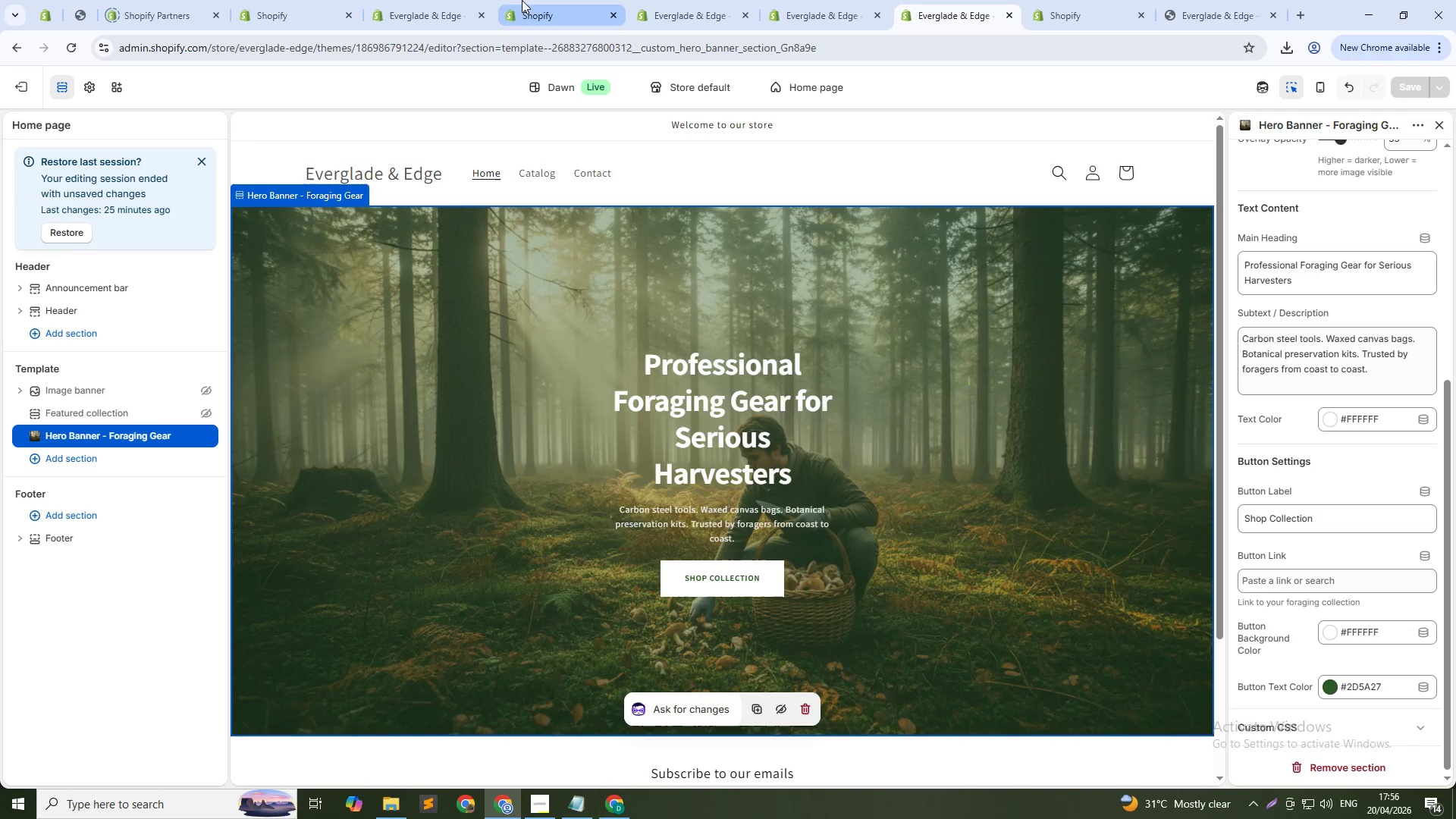 
left_click([522, 0])
 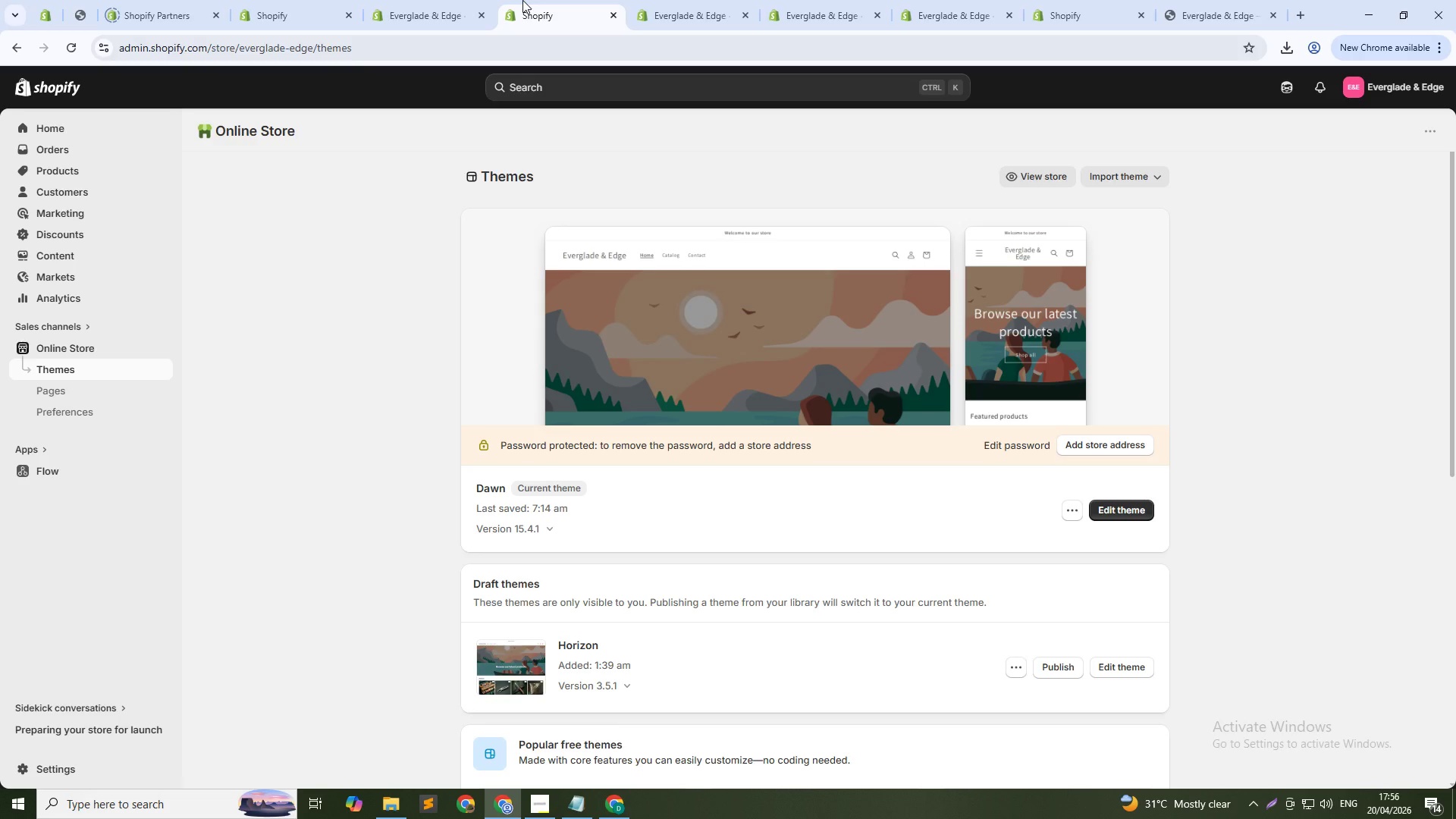 
key(Alt+Tab)